 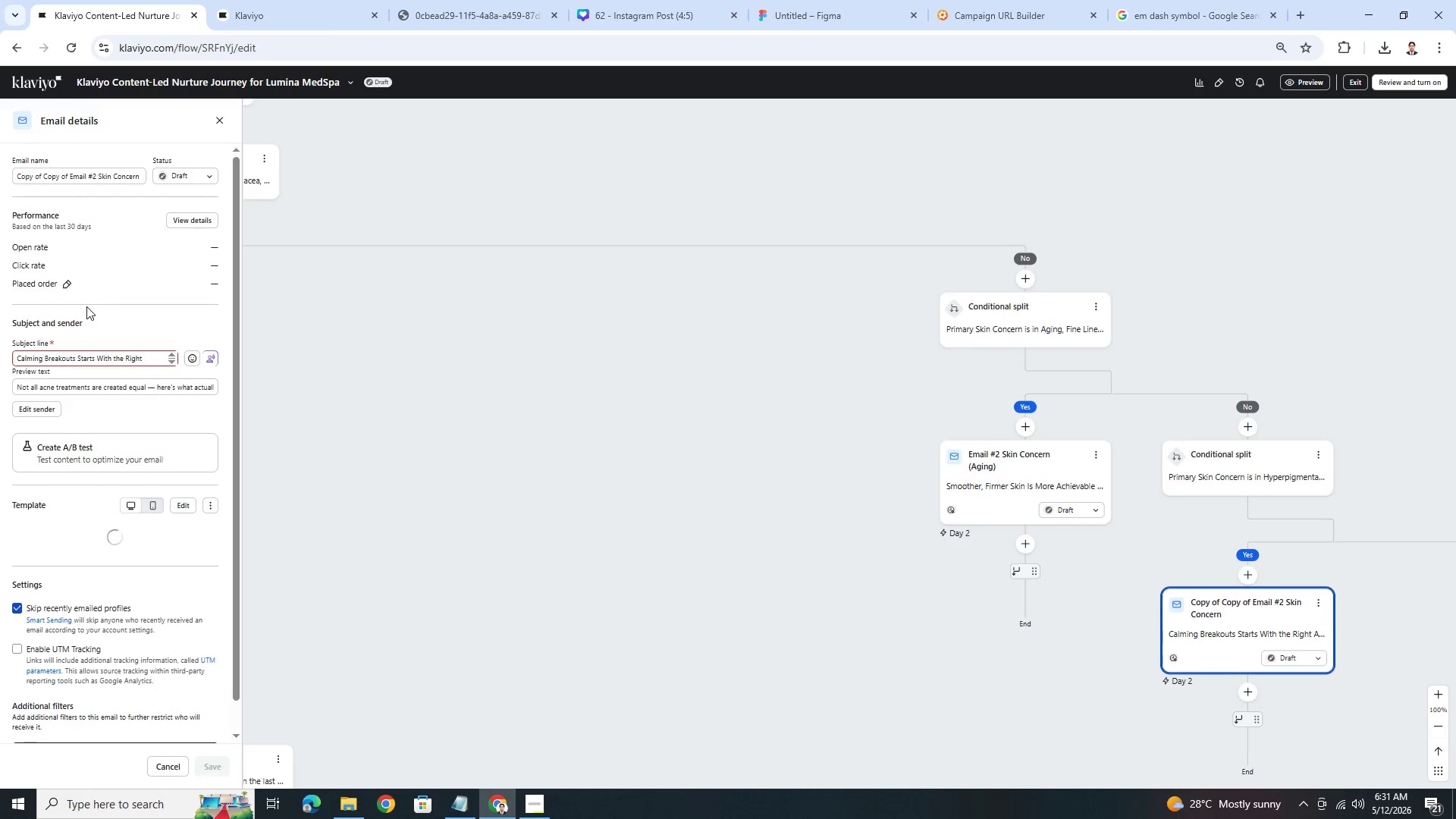 
left_click_drag(start_coordinate=[69, 174], to_coordinate=[0, 183])
 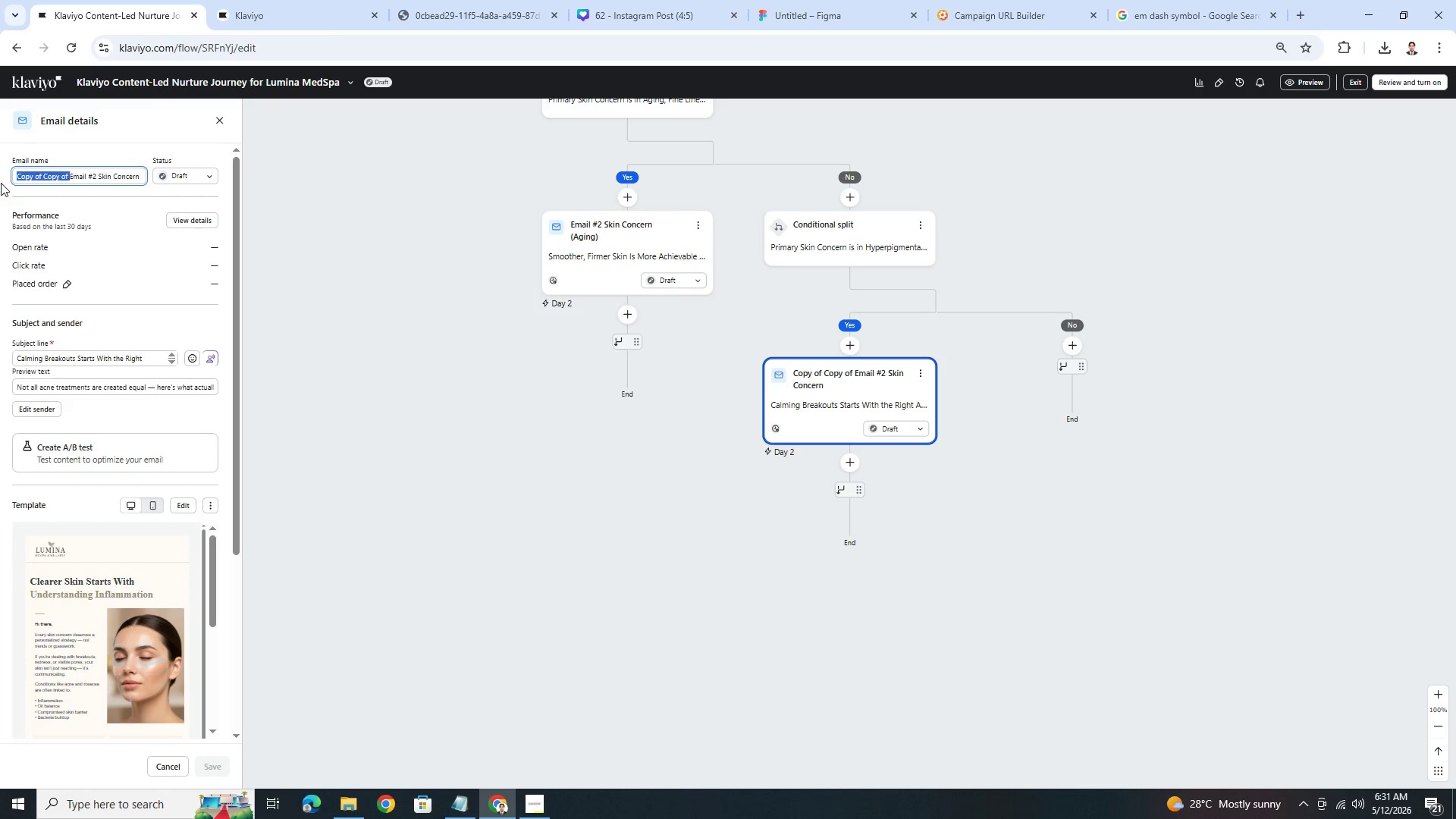 
key(Backspace)
 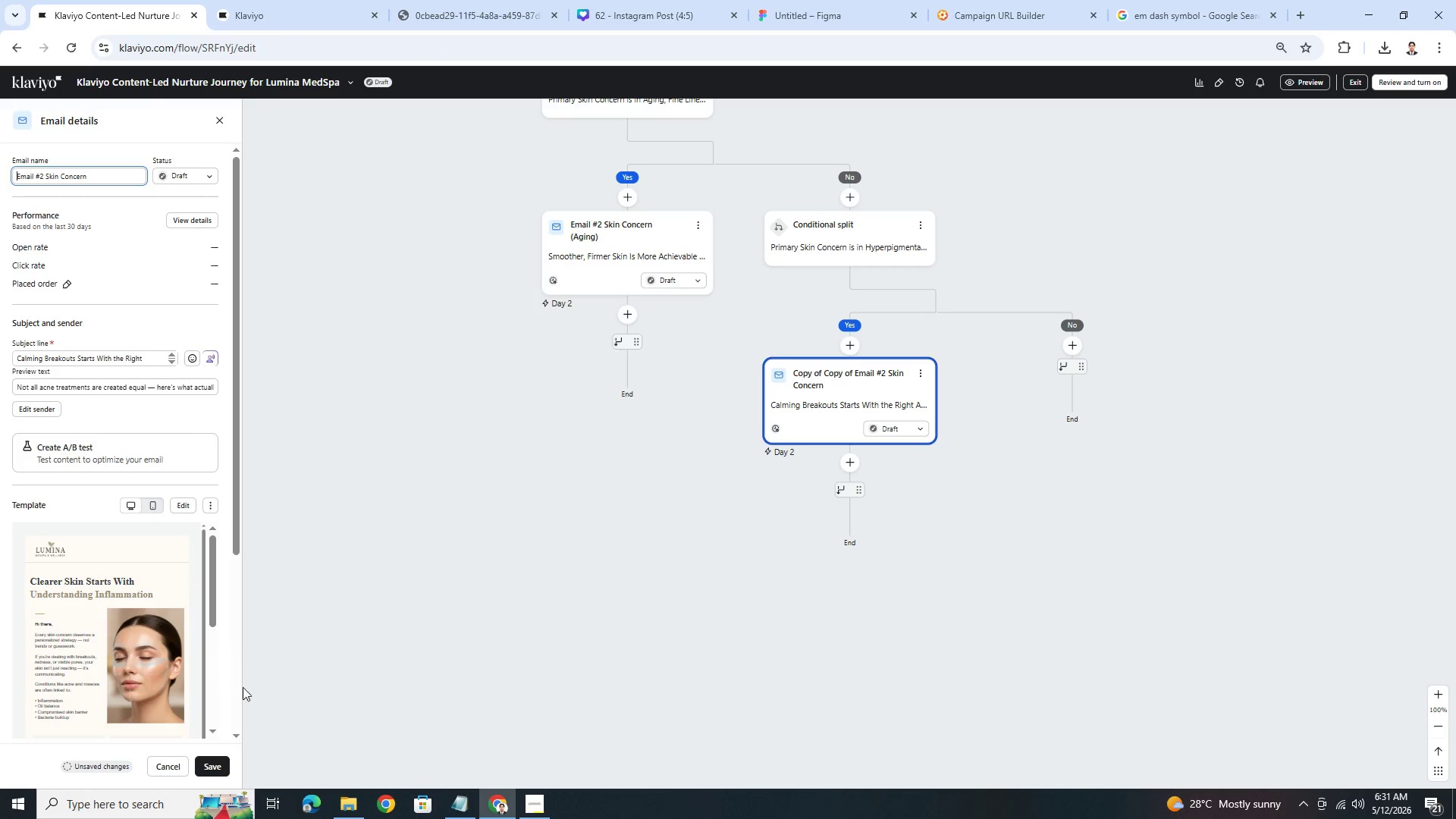 
left_click([221, 757])
 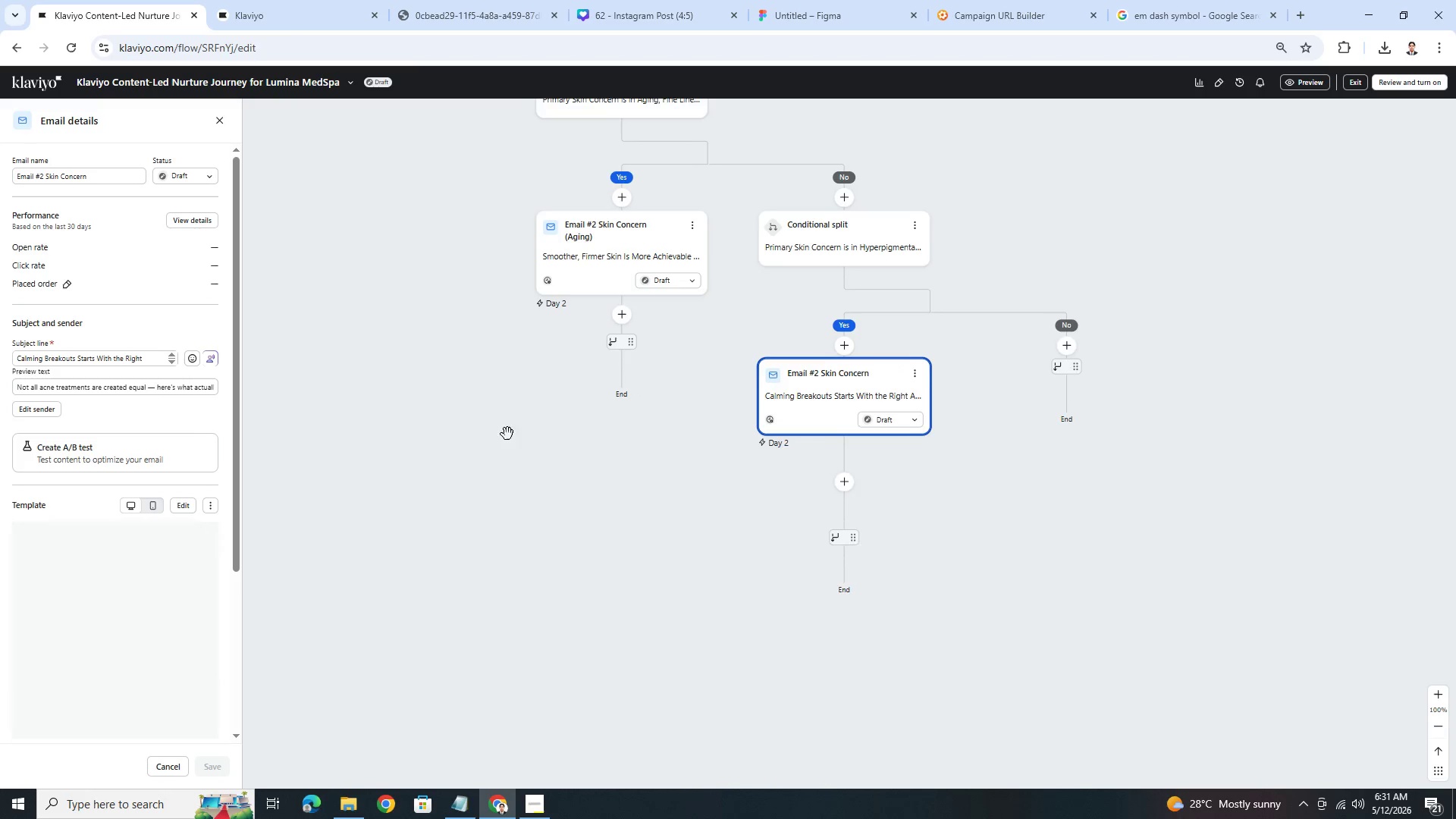 
left_click_drag(start_coordinate=[500, 438], to_coordinate=[731, 486])
 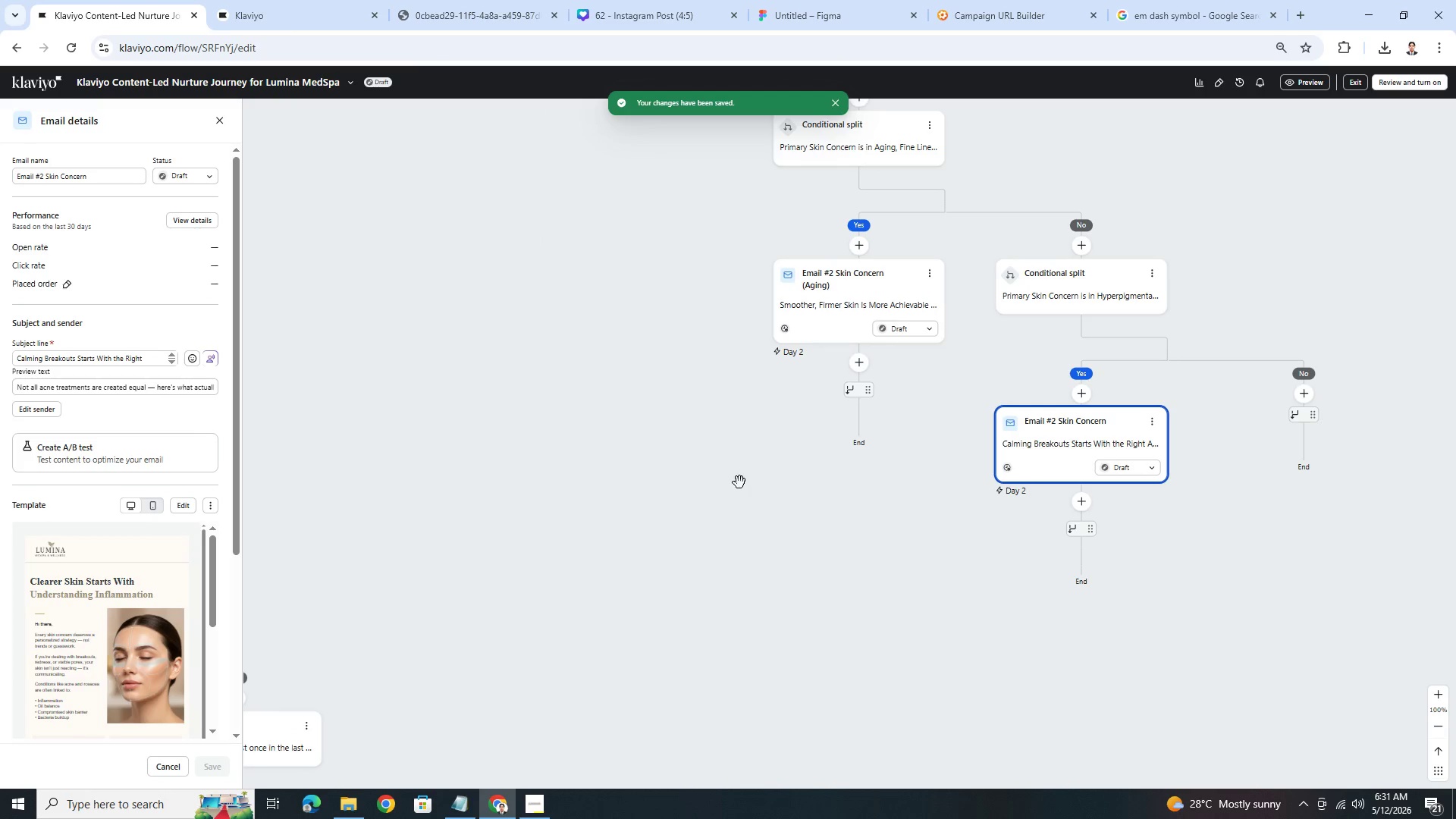 
hold_key(key=ControlLeft, duration=0.72)
scroll: coordinate [744, 478], scroll_direction: down, amount: 1.0
 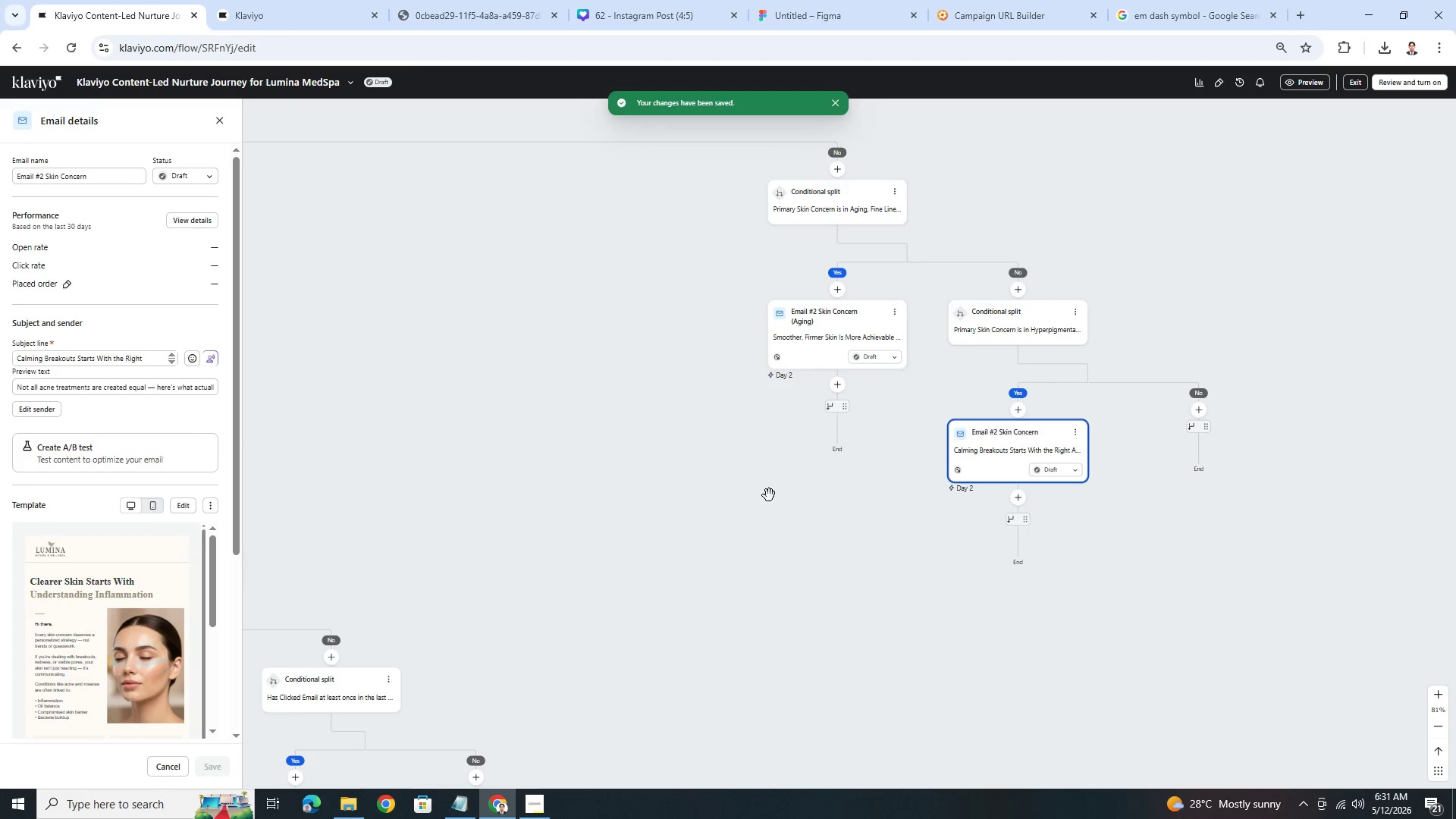 
hold_key(key=ControlLeft, duration=0.5)
scroll: coordinate [771, 498], scroll_direction: down, amount: 2.0
 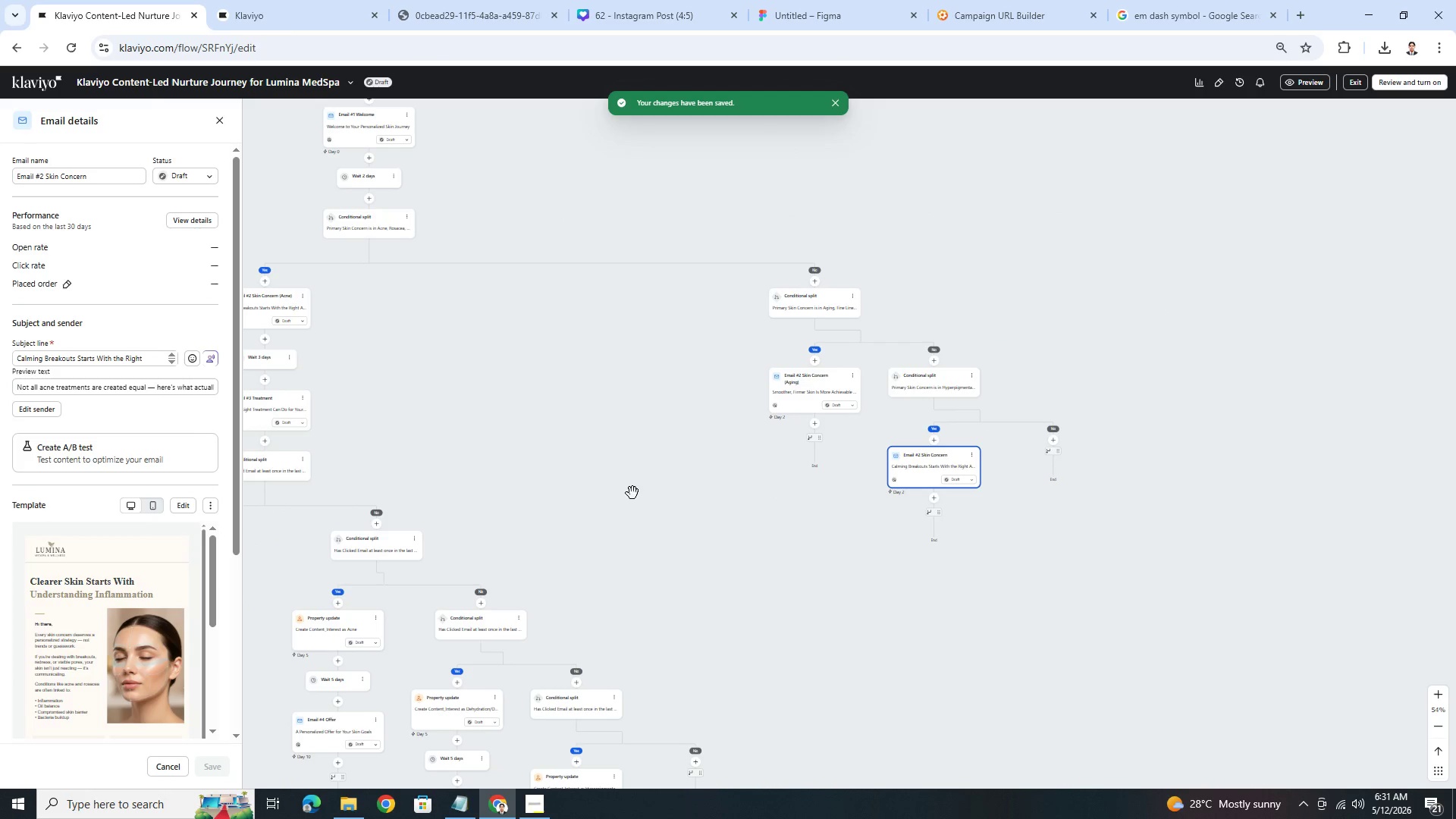 
left_click_drag(start_coordinate=[631, 492], to_coordinate=[821, 521])
 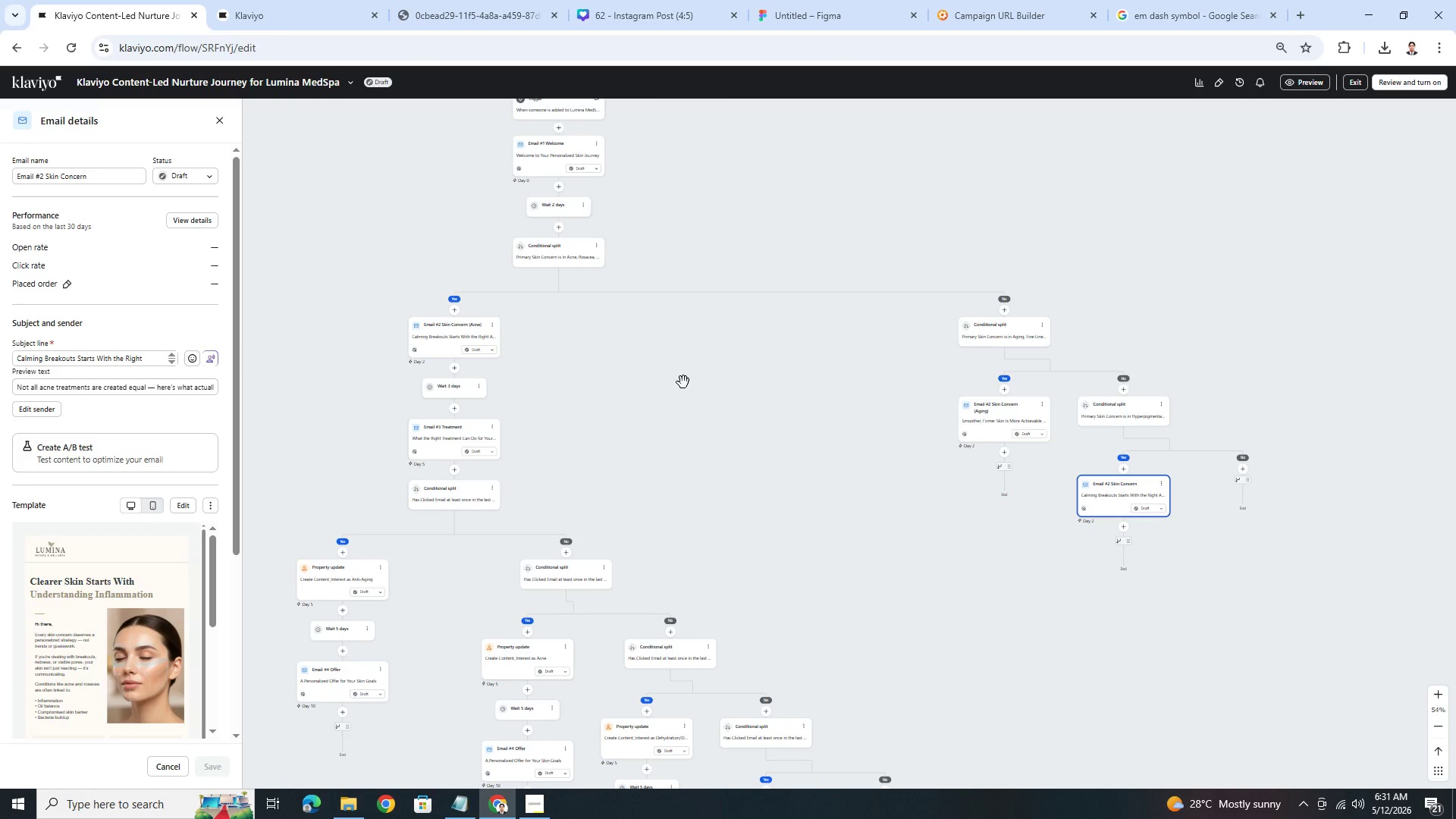 
hold_key(key=ControlLeft, duration=0.38)
scroll: coordinate [680, 378], scroll_direction: up, amount: 2.0
 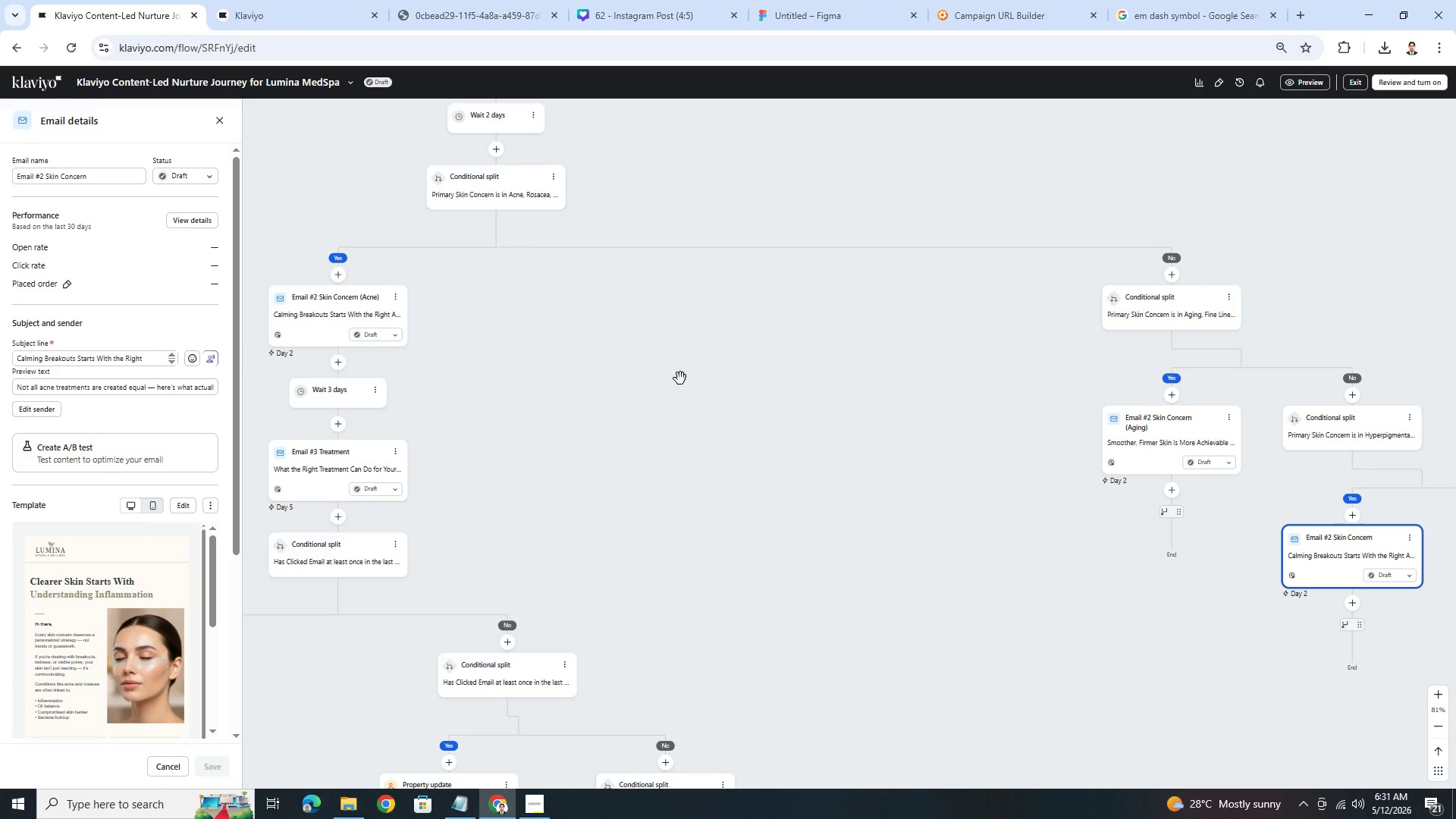 
hold_key(key=ControlLeft, duration=1.05)
scroll: coordinate [680, 378], scroll_direction: down, amount: 3.0
 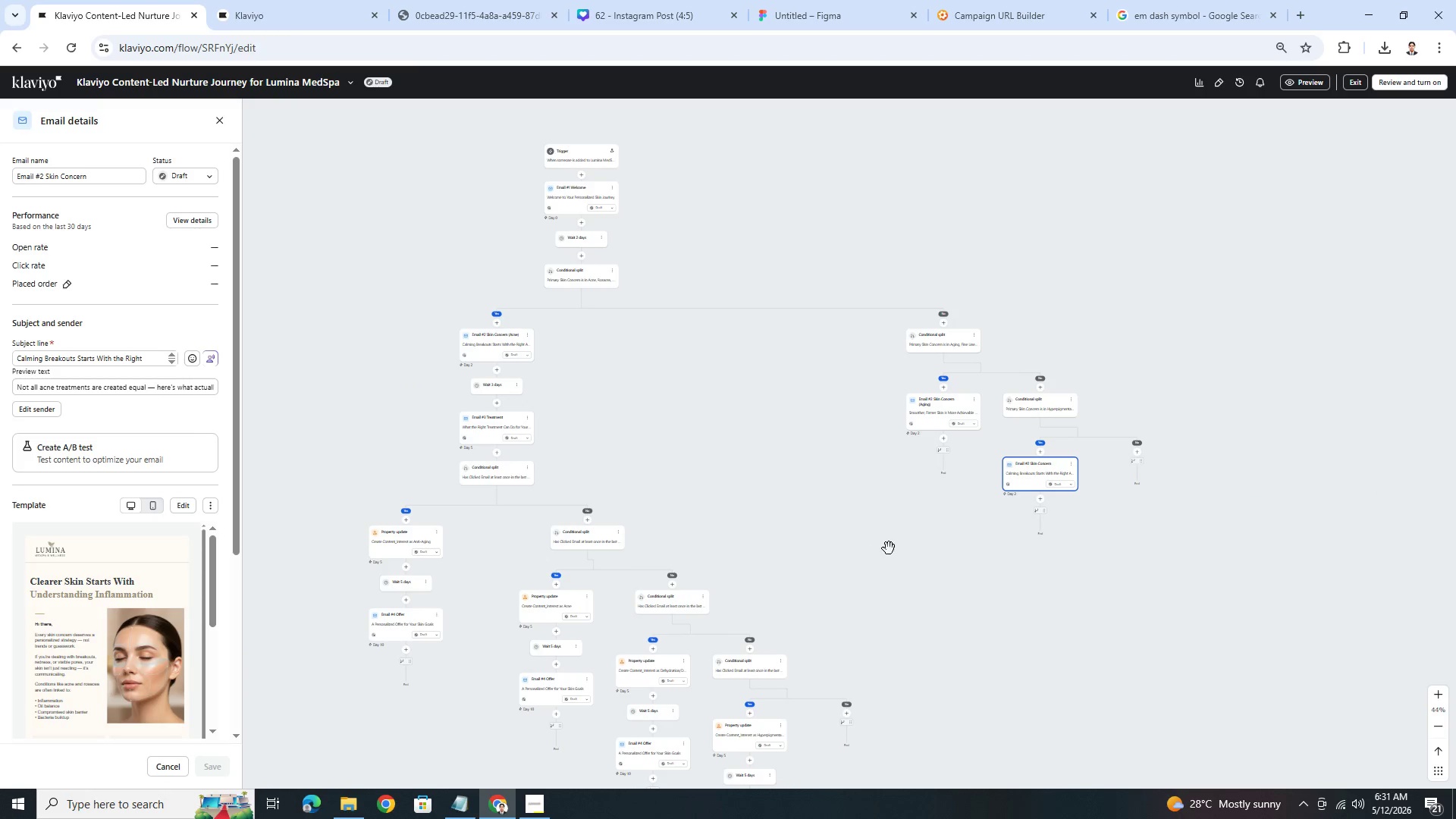 
left_click_drag(start_coordinate=[966, 640], to_coordinate=[792, 458])
 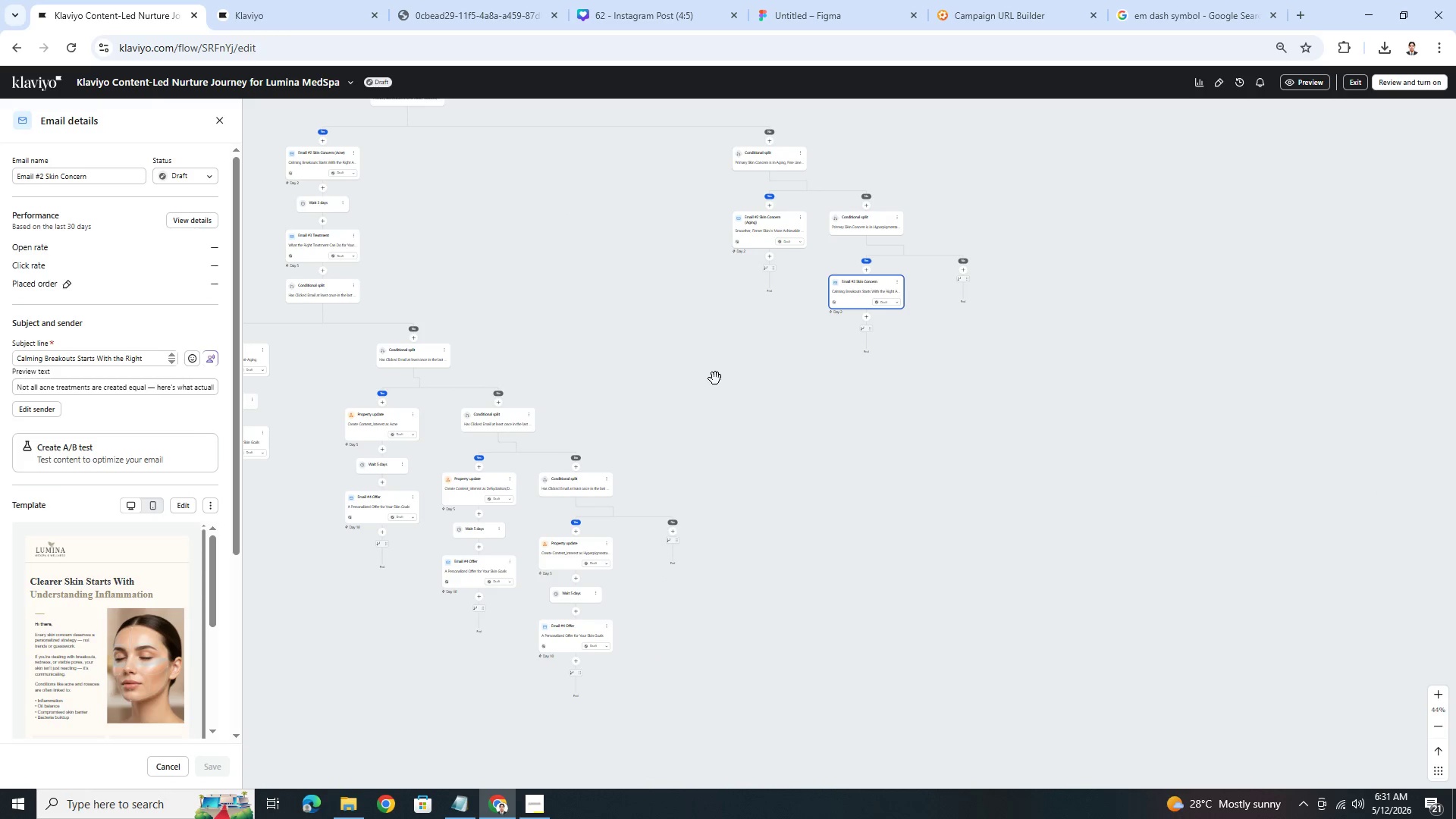 
left_click_drag(start_coordinate=[715, 378], to_coordinate=[838, 539])
 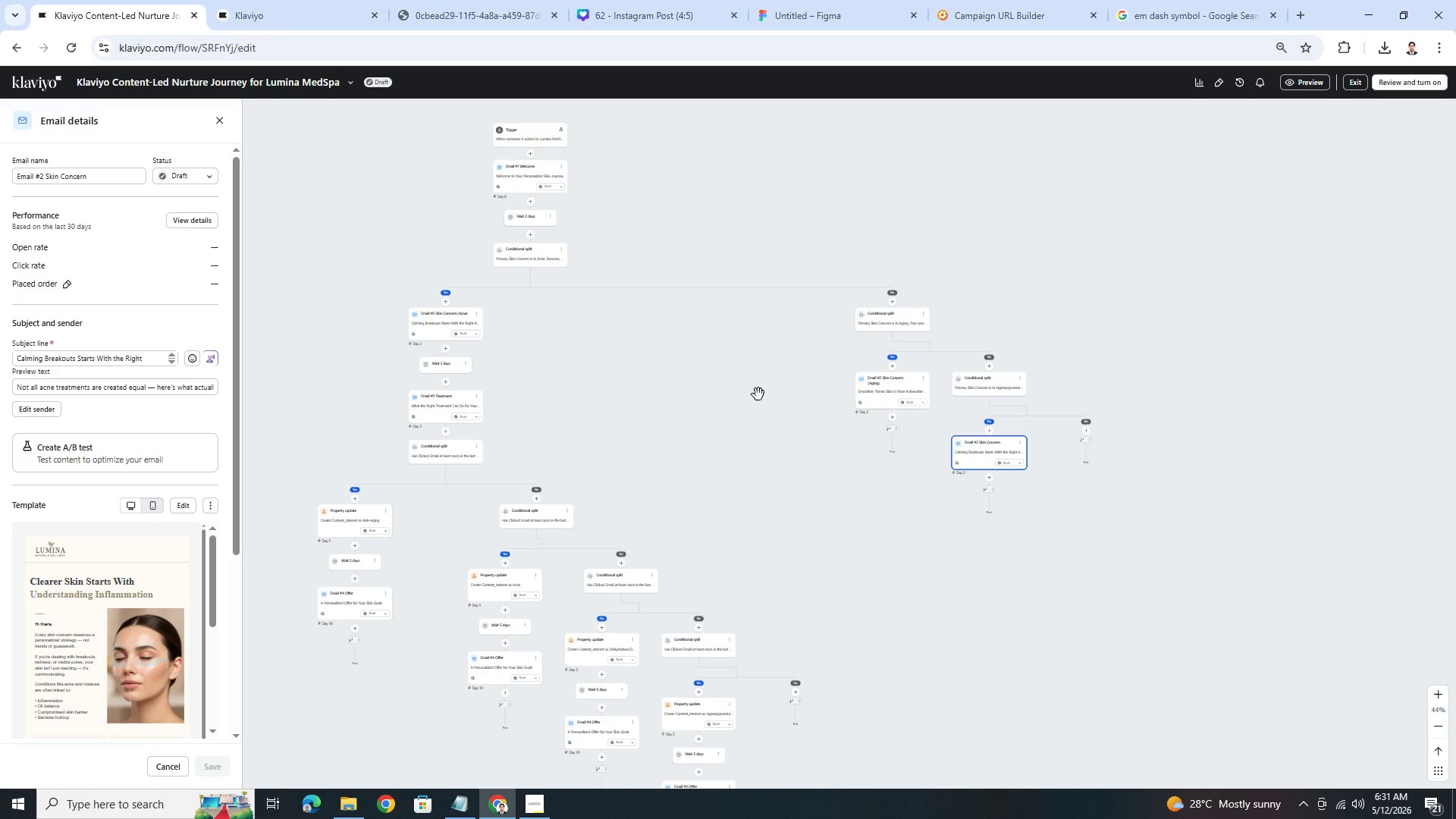 
left_click_drag(start_coordinate=[752, 390], to_coordinate=[762, 475])
 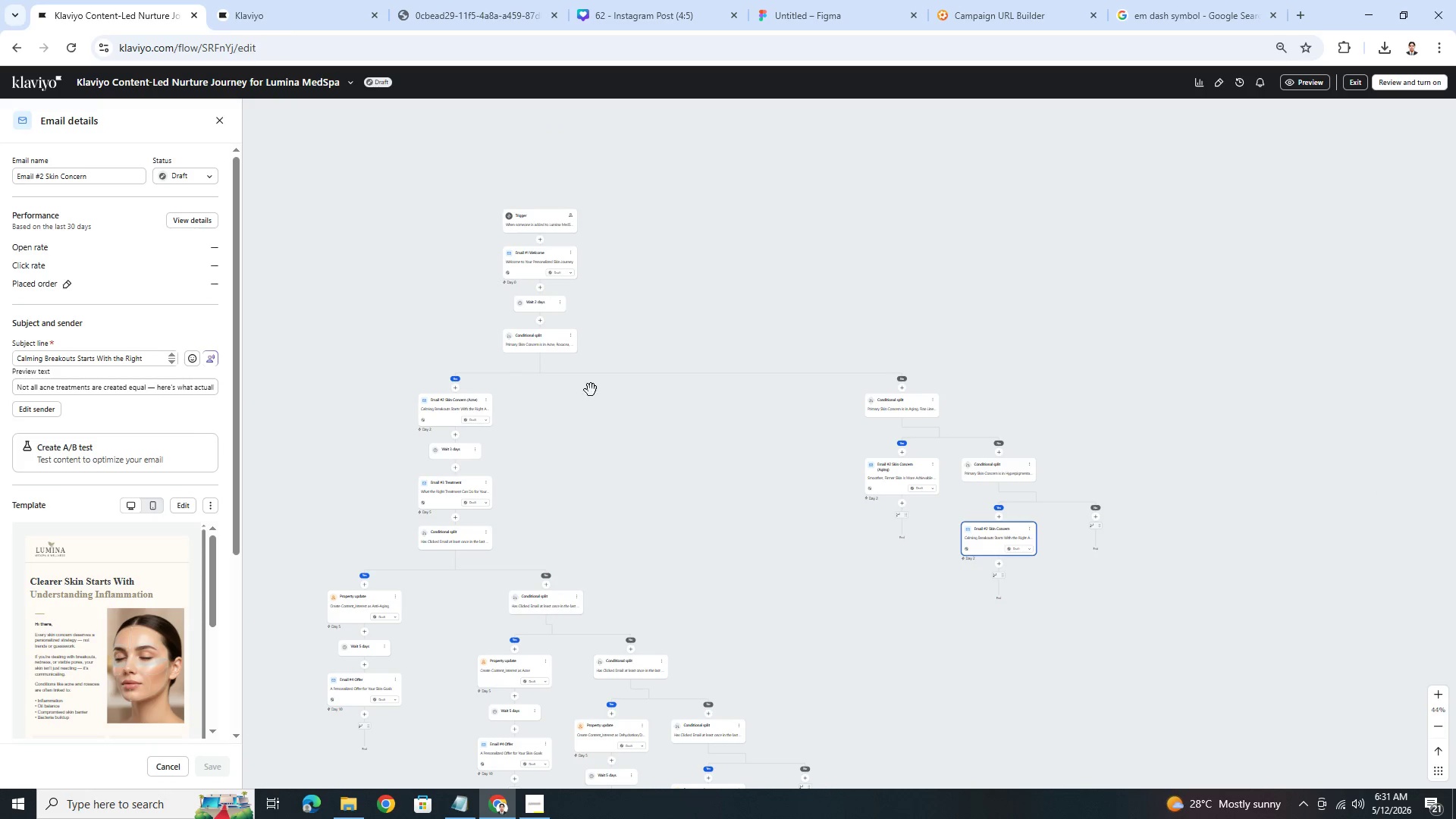 
hold_key(key=ControlLeft, duration=0.61)
scroll: coordinate [759, 419], scroll_direction: up, amount: 6.0
 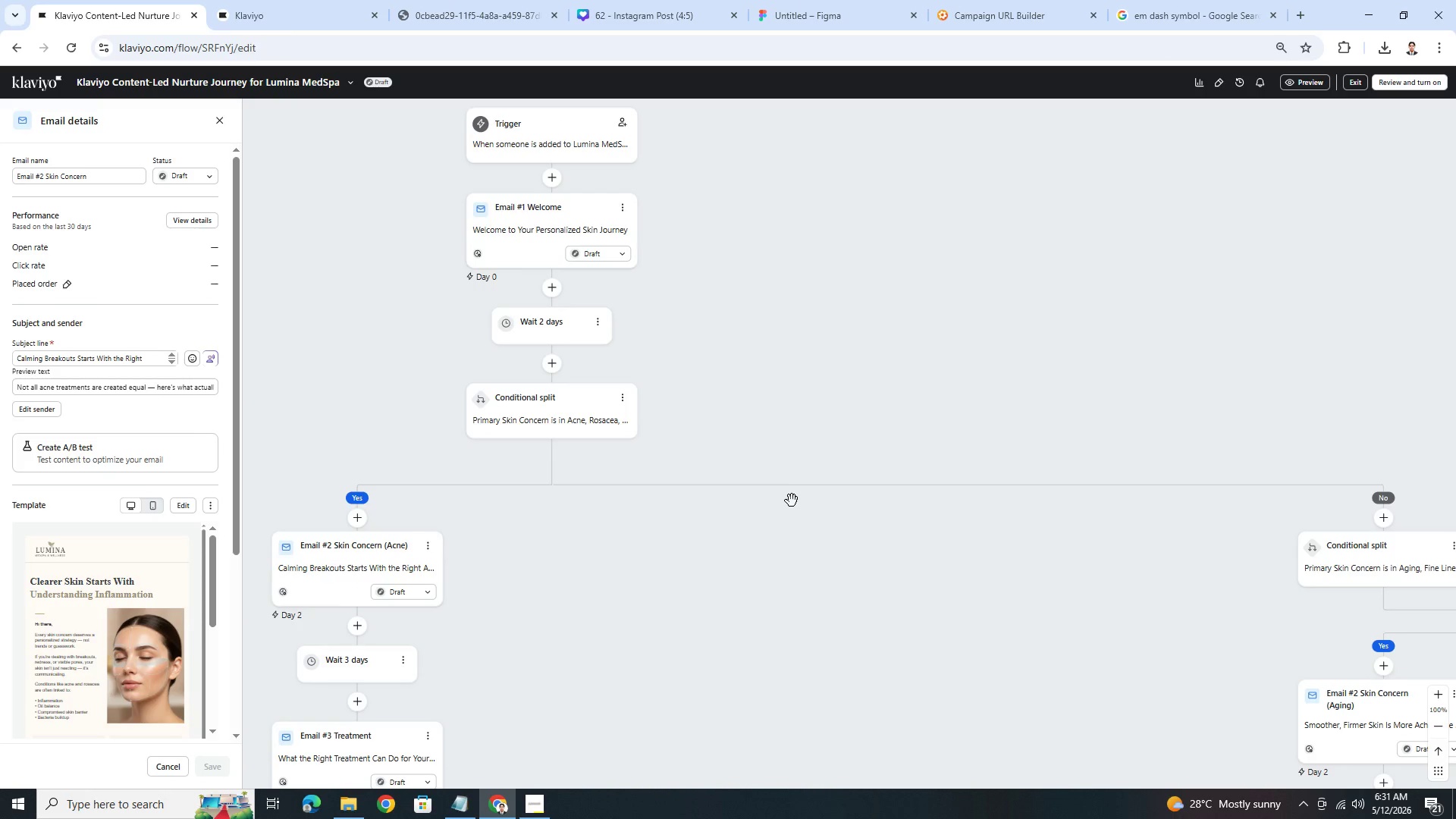 
hold_key(key=ControlLeft, duration=0.33)
scroll: coordinate [800, 509], scroll_direction: down, amount: 2.0
 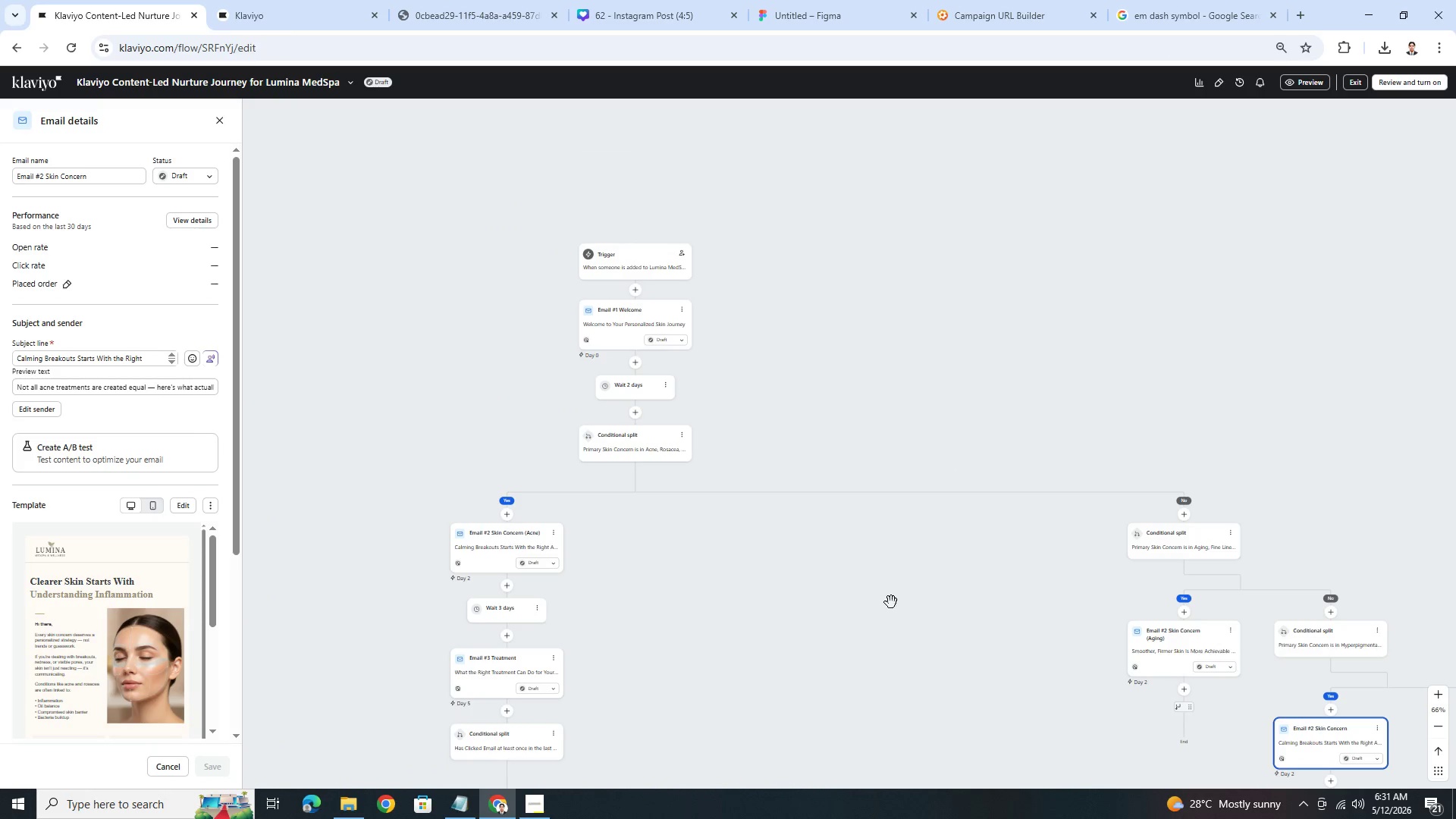 
left_click_drag(start_coordinate=[893, 607], to_coordinate=[745, 438])
 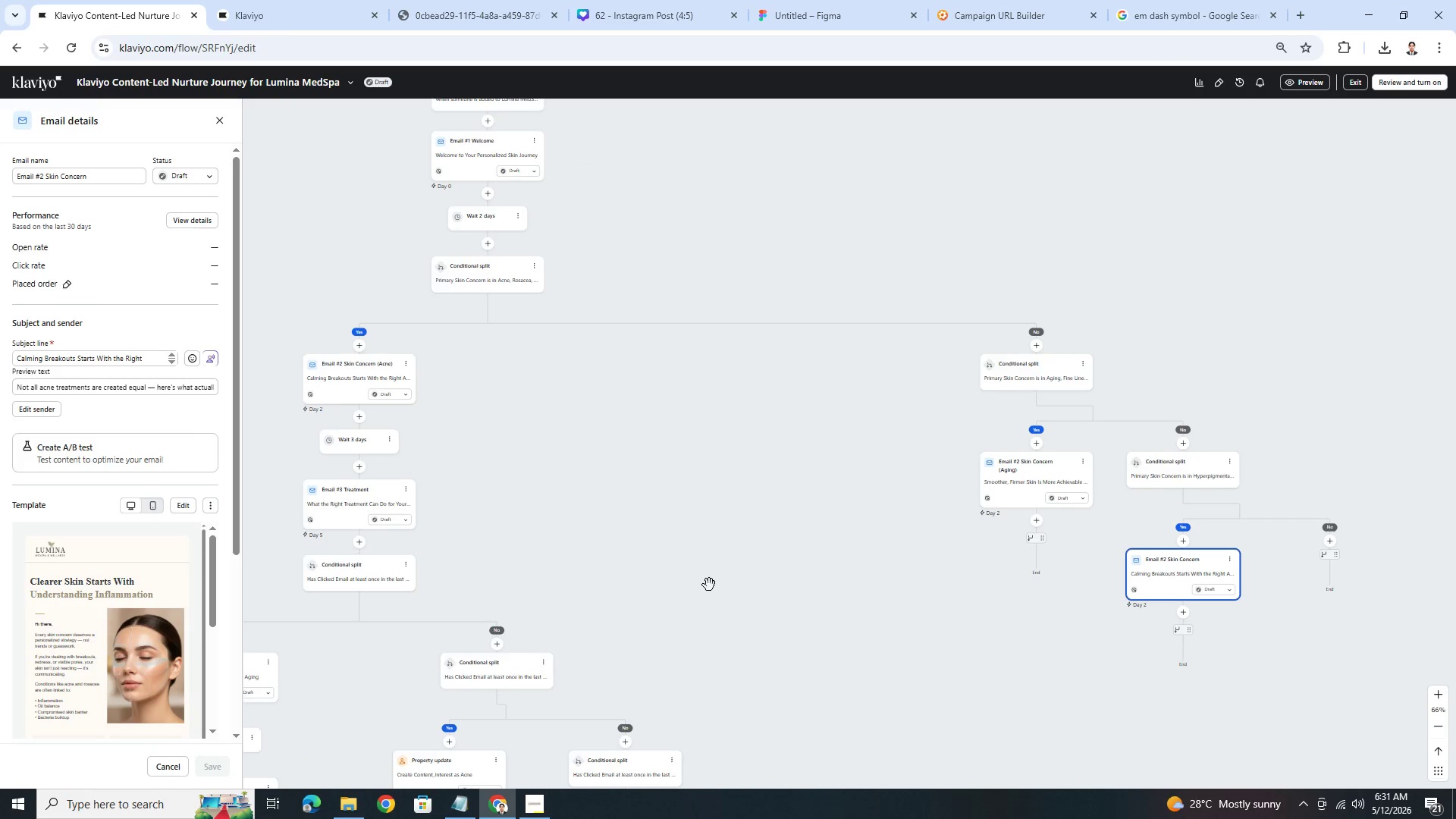 
left_click_drag(start_coordinate=[708, 587], to_coordinate=[527, 438])
 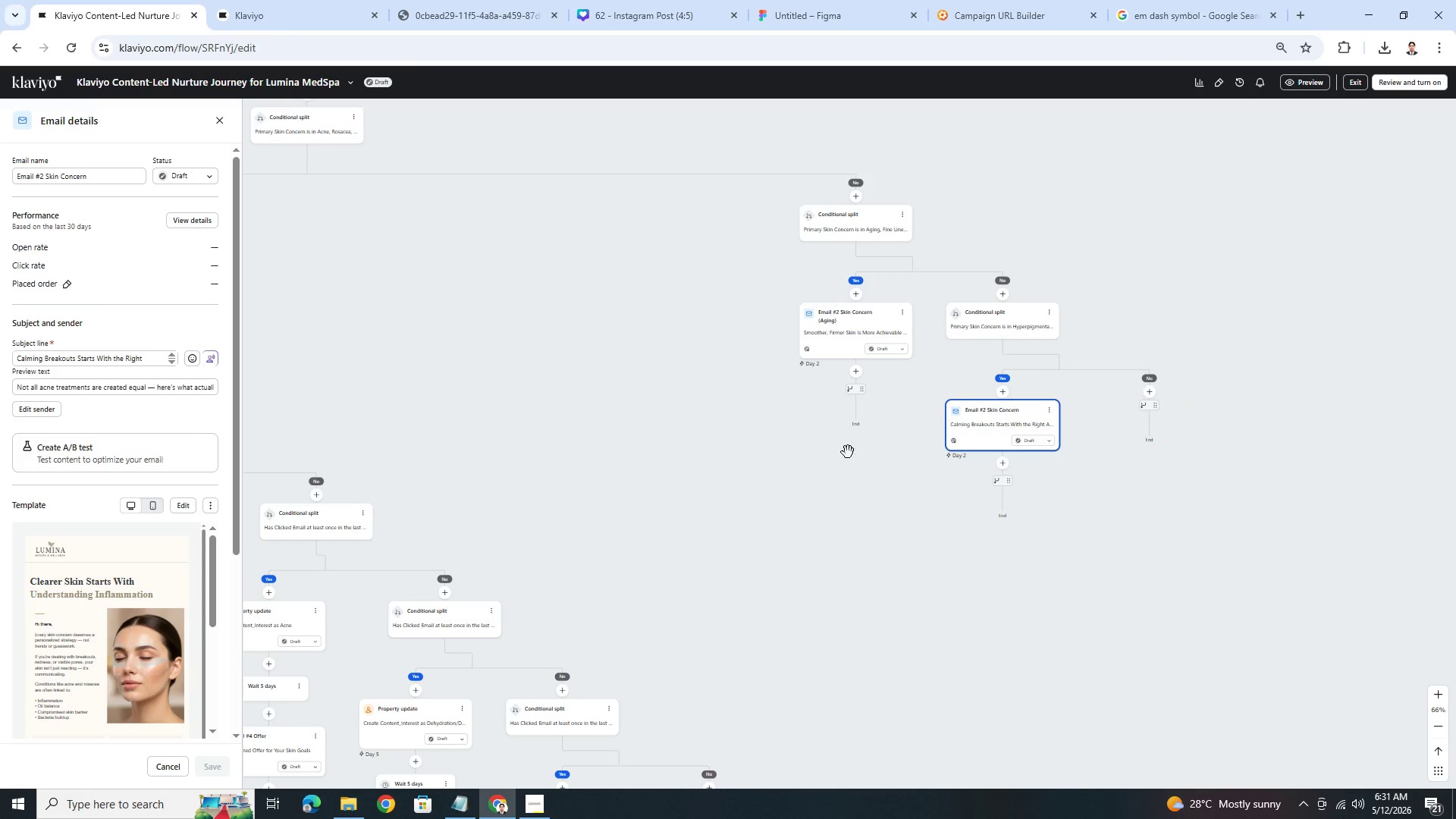 
left_click_drag(start_coordinate=[859, 452], to_coordinate=[691, 479])
 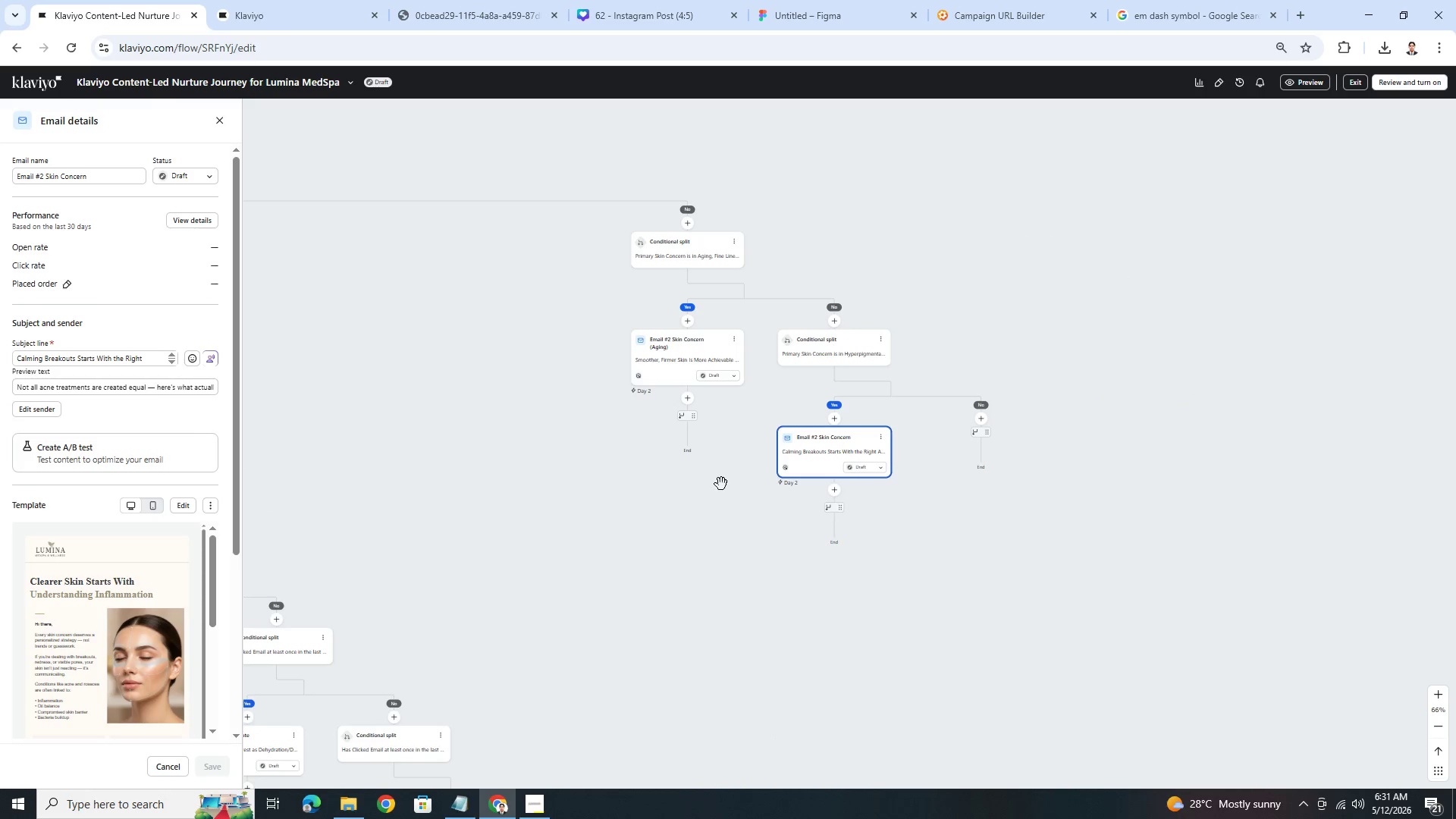 
hold_key(key=ControlLeft, duration=0.7)
 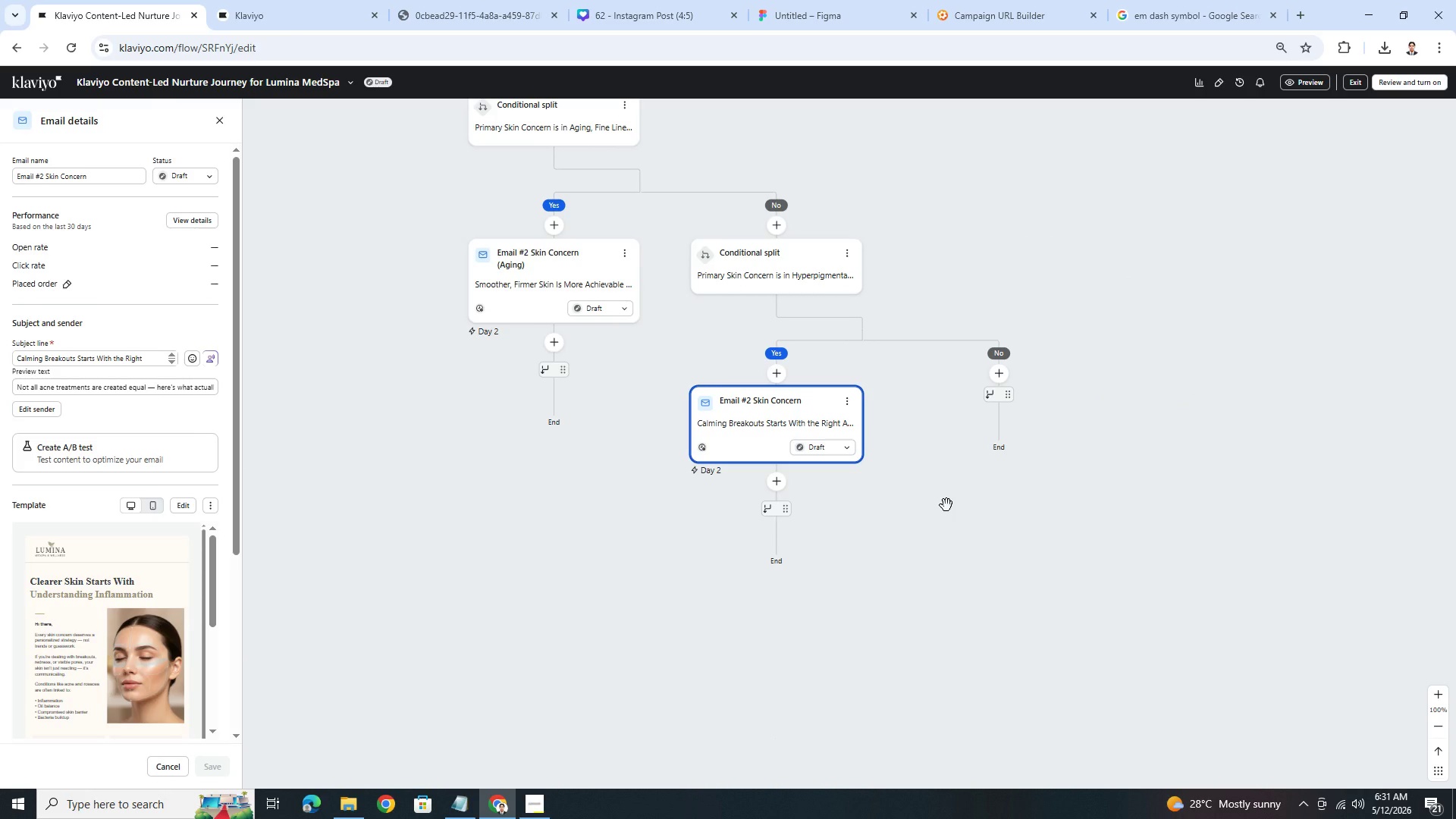 
hold_key(key=ControlLeft, duration=8.83)
 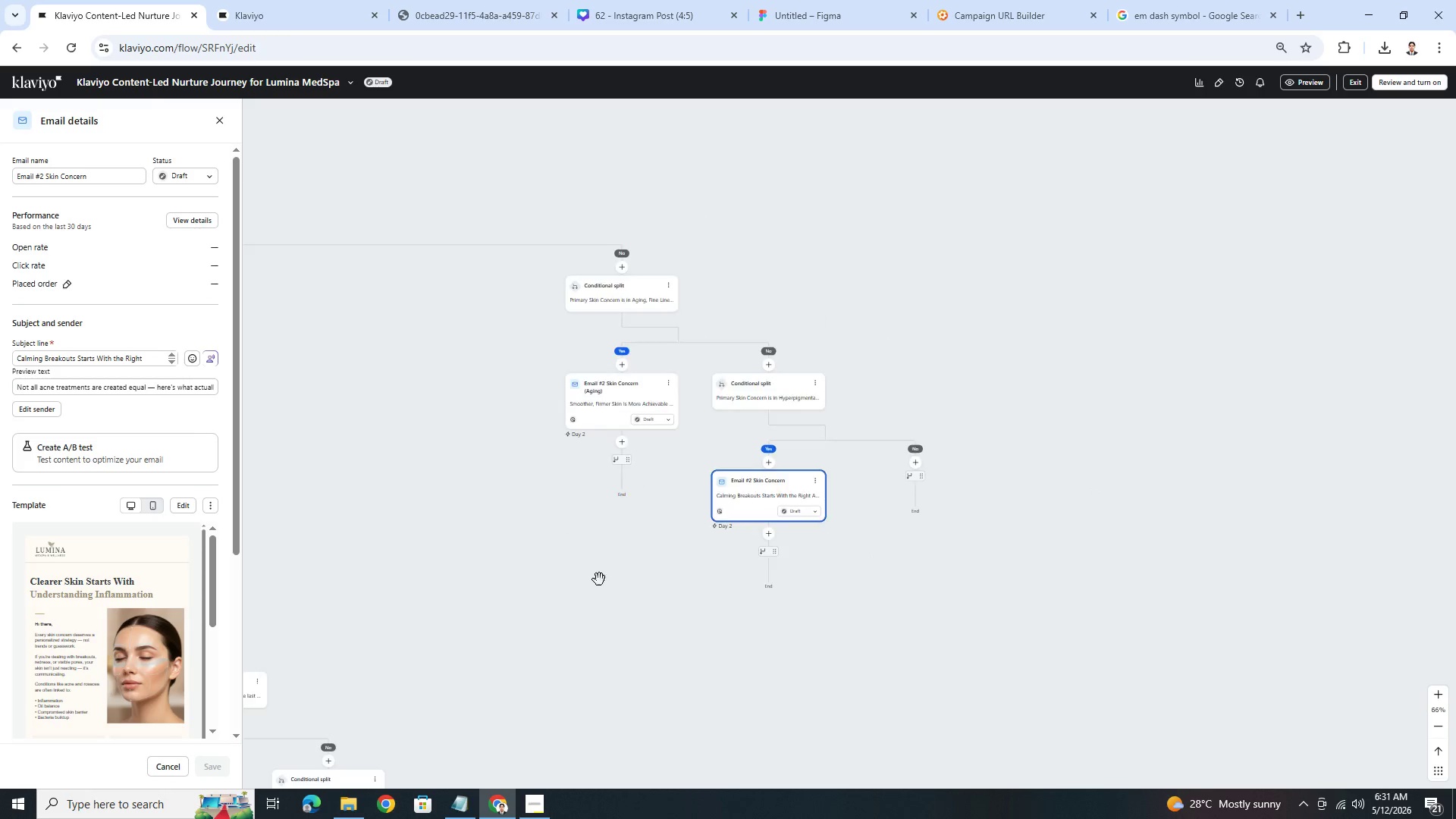 
scroll: coordinate [946, 505], scroll_direction: up, amount: 2.0
 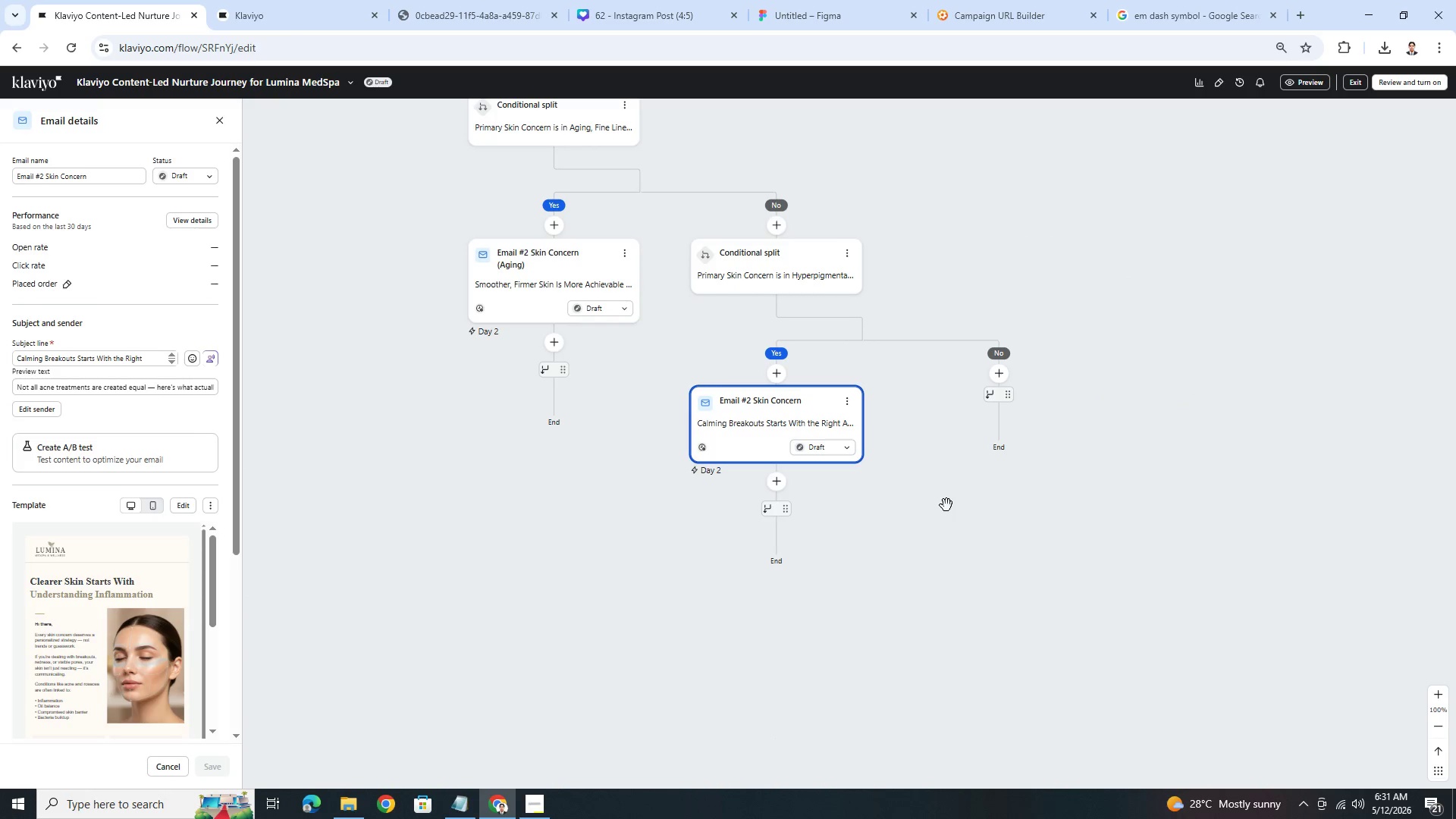 
left_click_drag(start_coordinate=[944, 477], to_coordinate=[981, 587])
 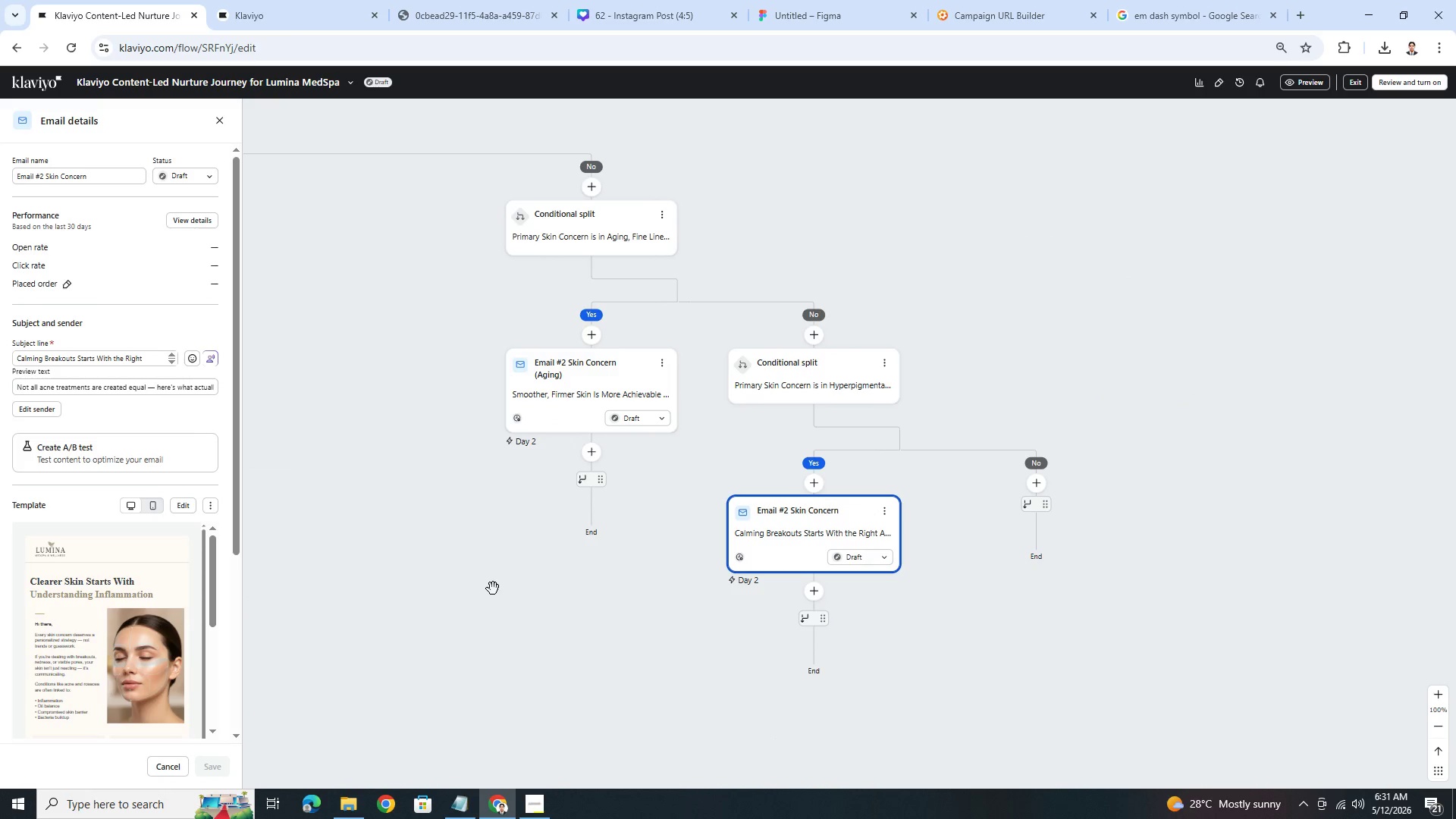 
left_click_drag(start_coordinate=[494, 604], to_coordinate=[553, 544])
 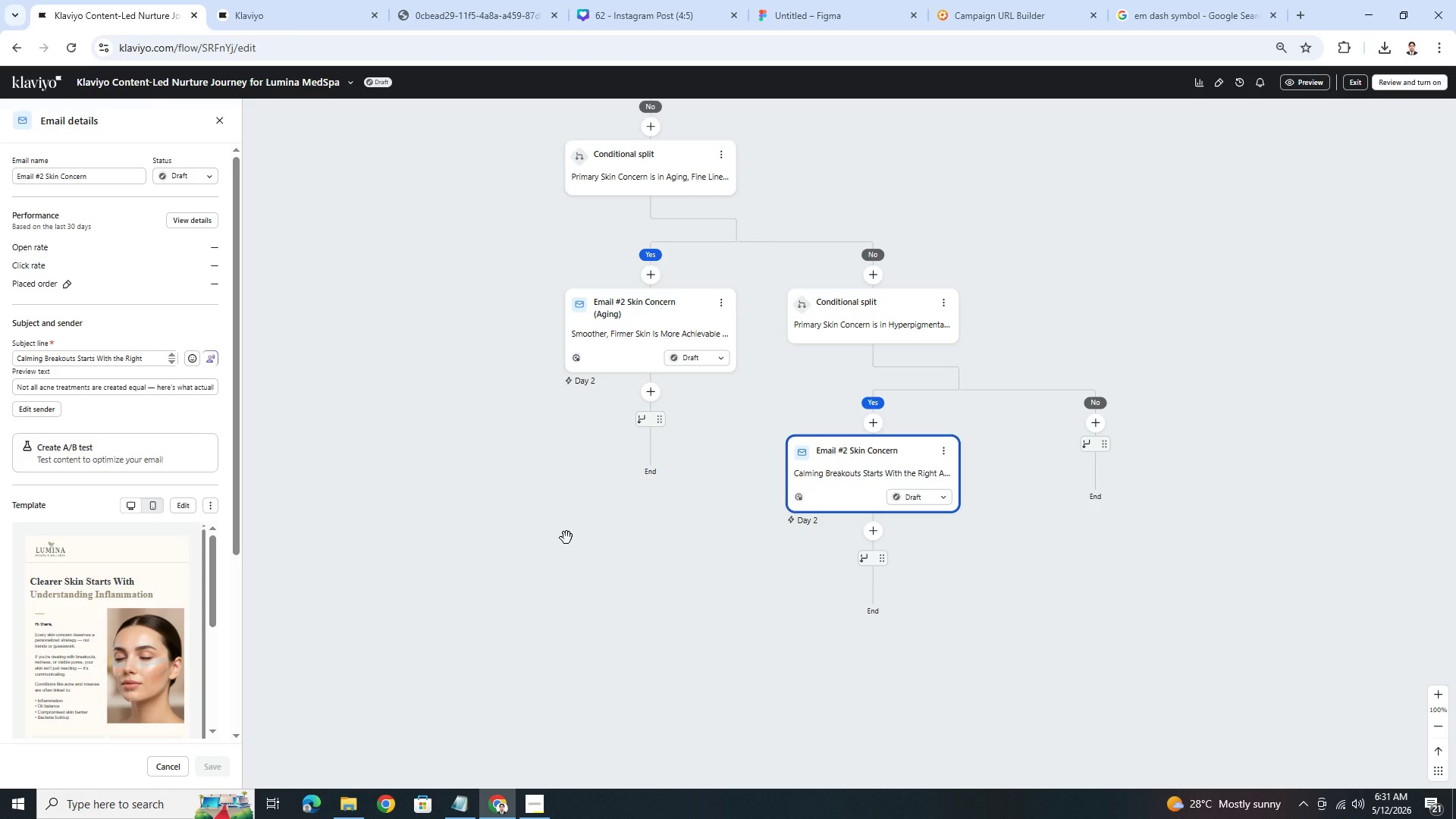 
hold_key(key=ControlLeft, duration=0.39)
scroll: coordinate [566, 538], scroll_direction: down, amount: 2.0
 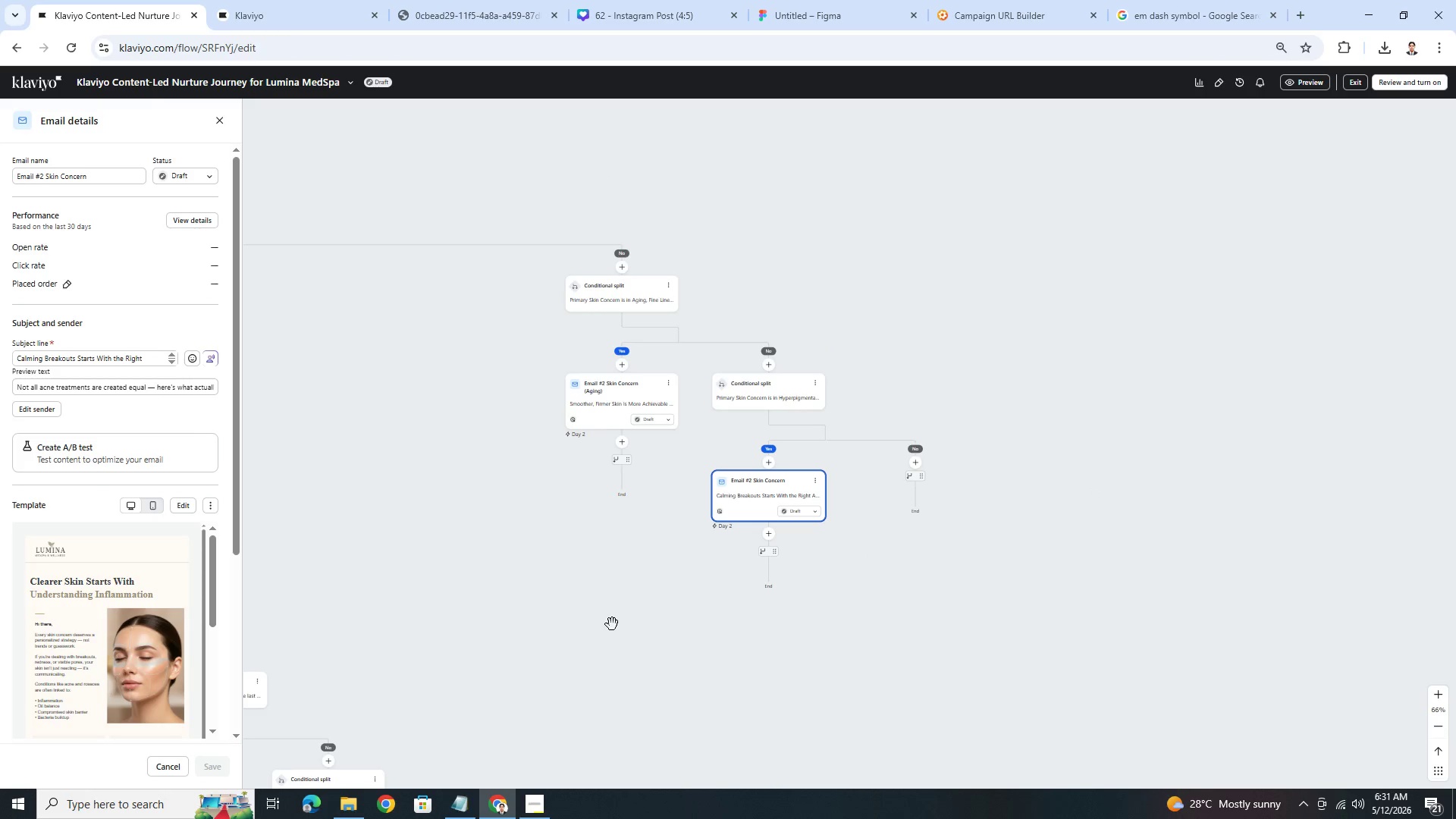 
left_click_drag(start_coordinate=[612, 625], to_coordinate=[786, 431])
 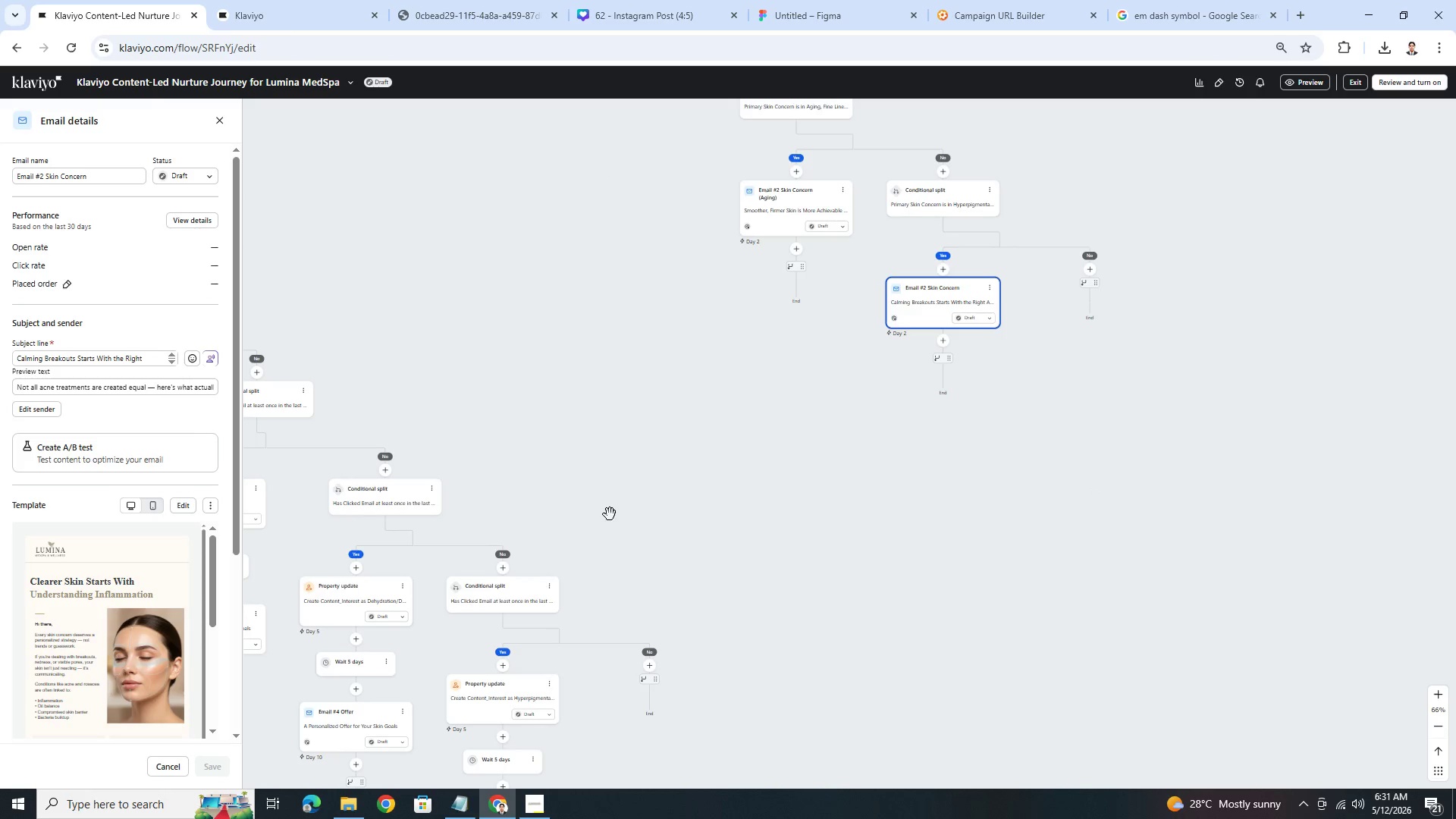 
left_click_drag(start_coordinate=[610, 514], to_coordinate=[987, 594])
 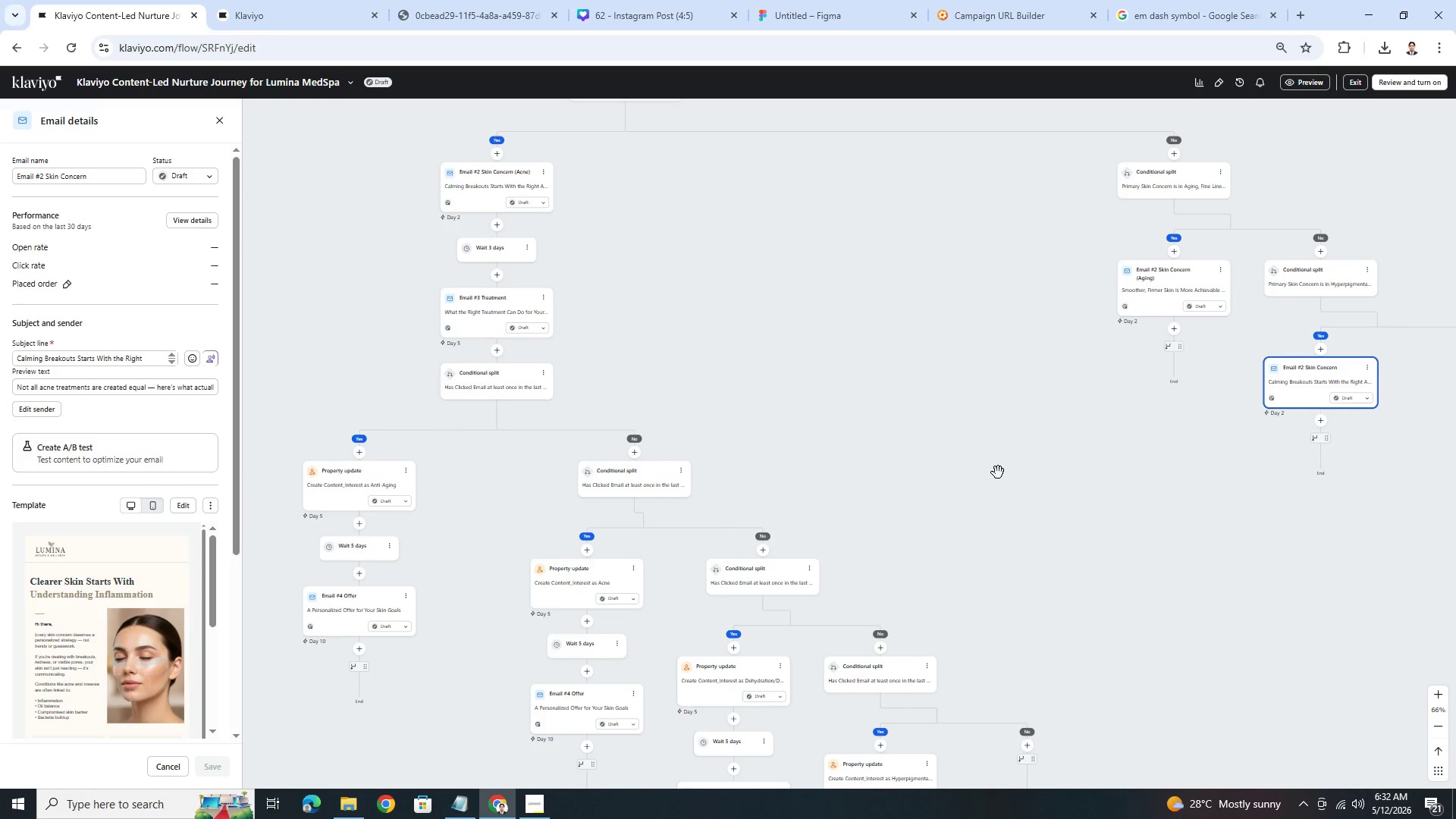 
left_click_drag(start_coordinate=[1003, 466], to_coordinate=[679, 506])
 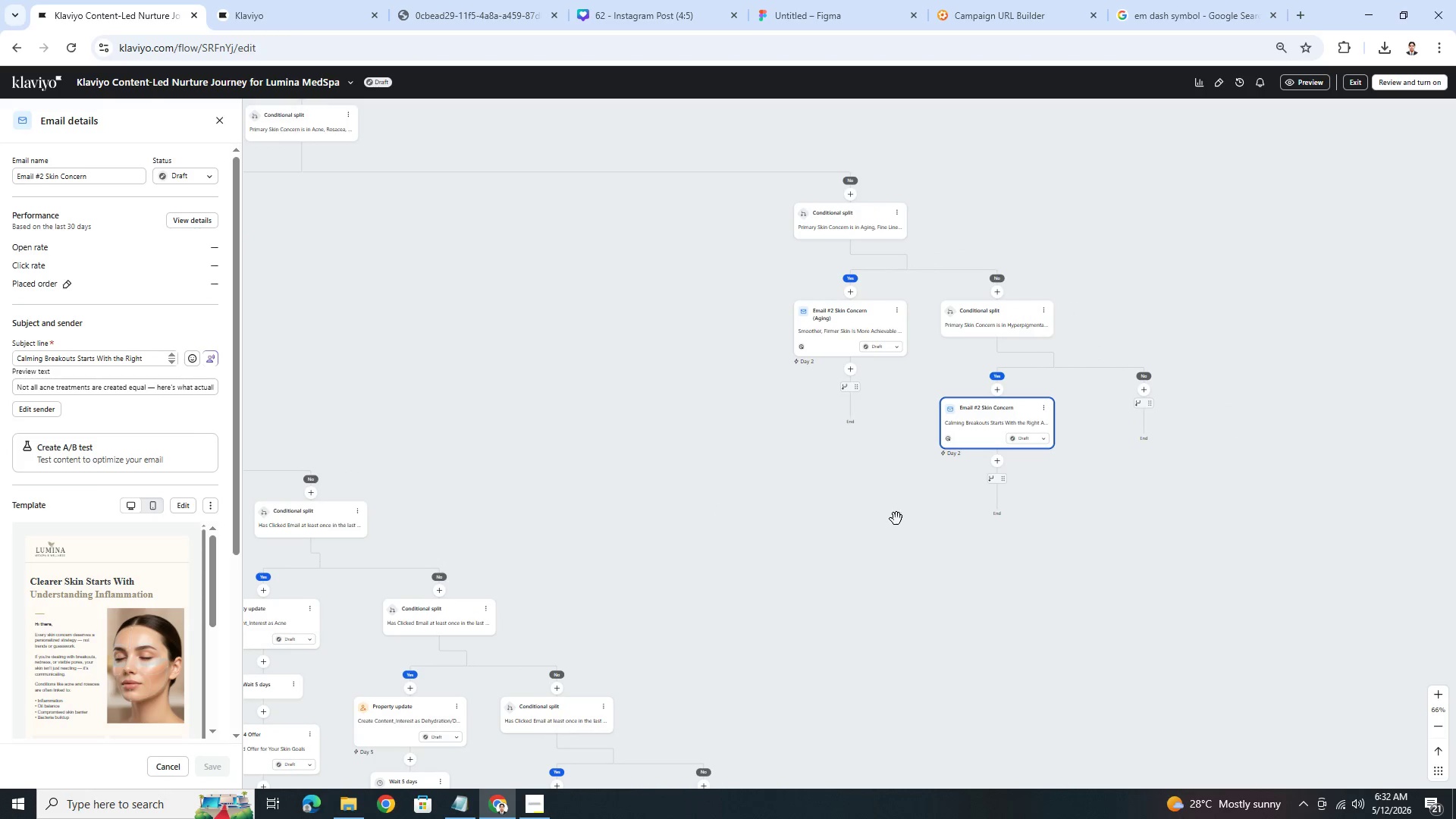 
hold_key(key=ControlLeft, duration=0.39)
scroll: coordinate [893, 480], scroll_direction: up, amount: 2.0
 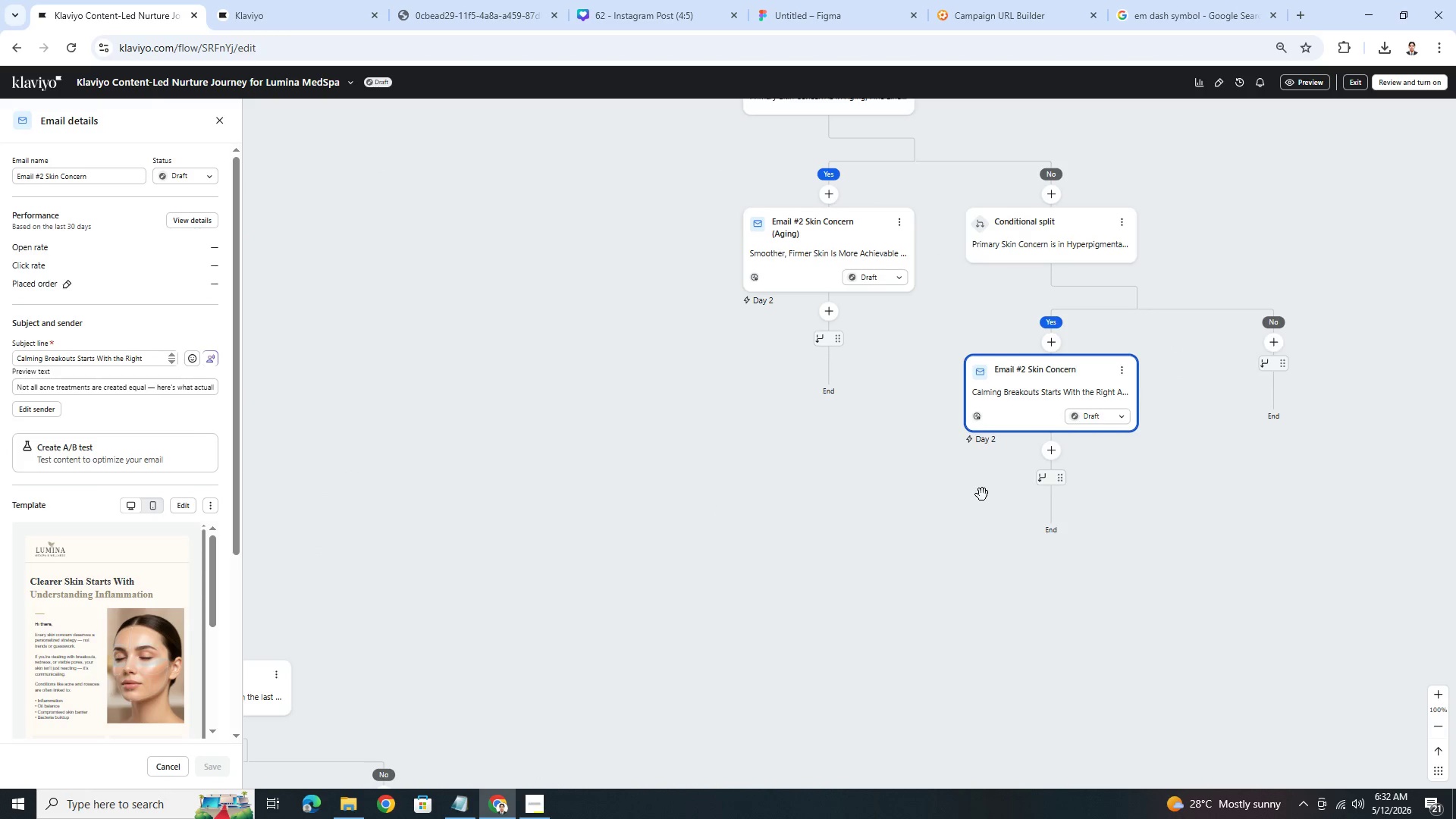 
left_click_drag(start_coordinate=[982, 494], to_coordinate=[774, 642])
 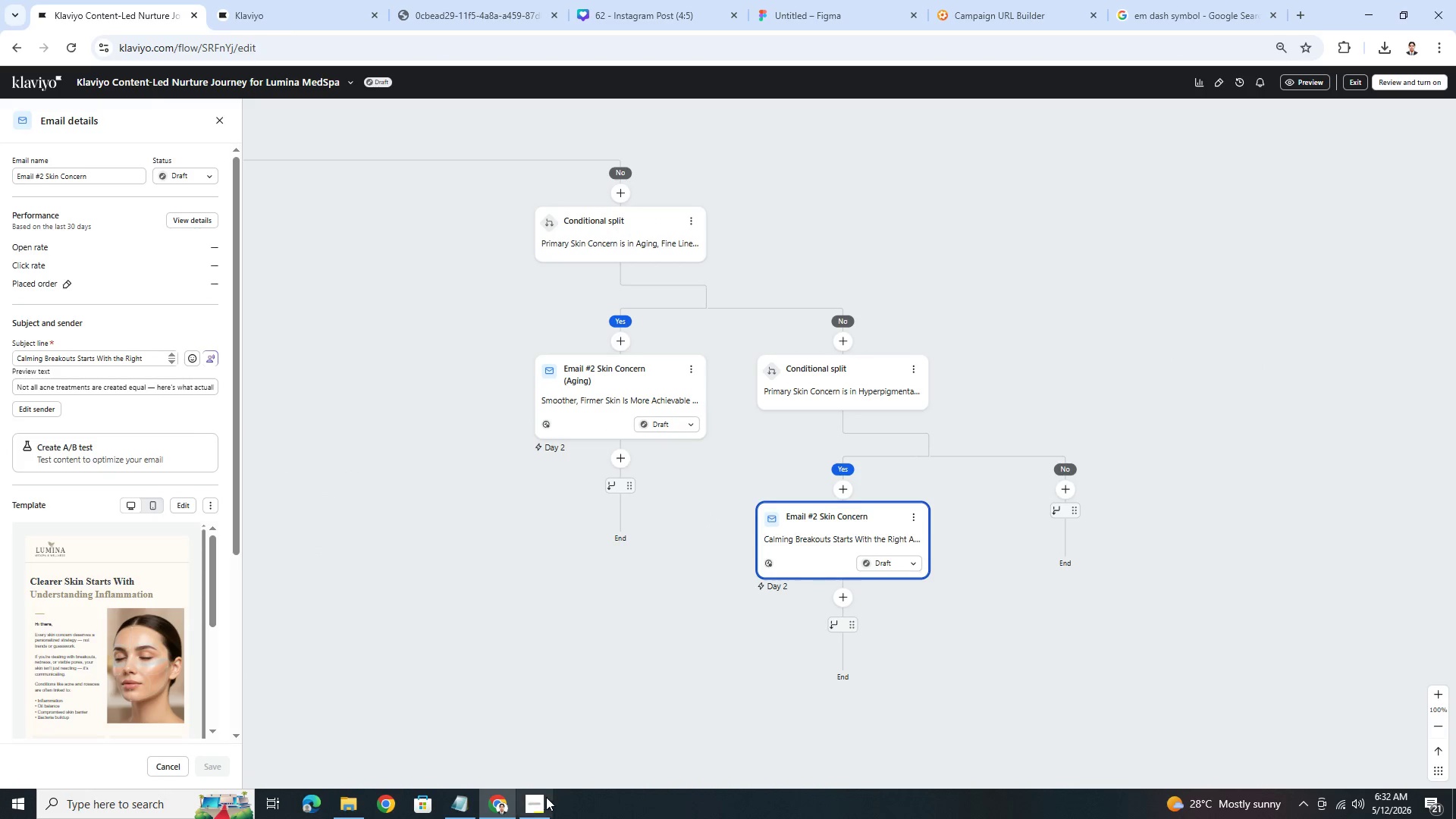 
left_click([541, 801])